 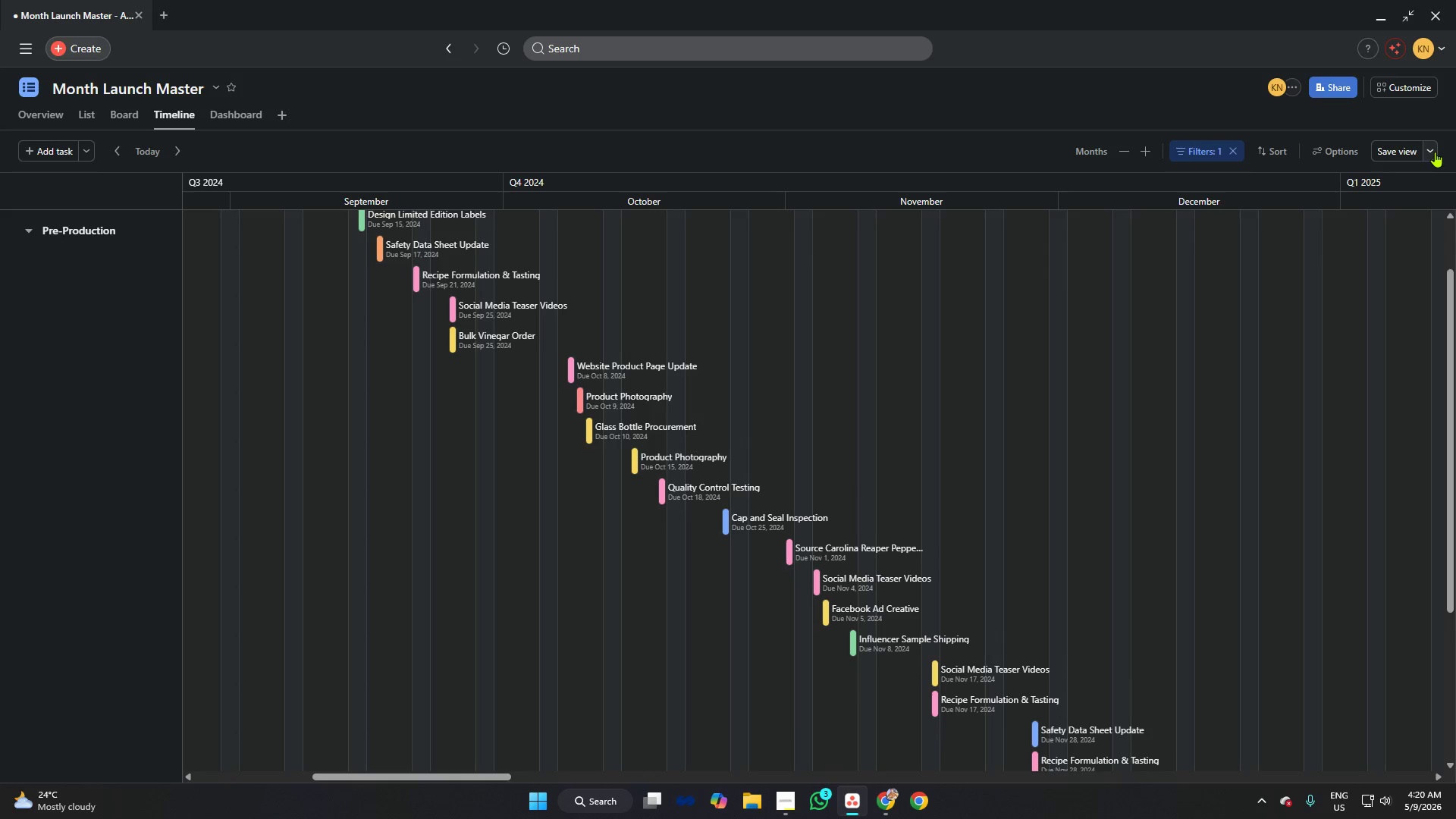 
left_click([123, 115])
 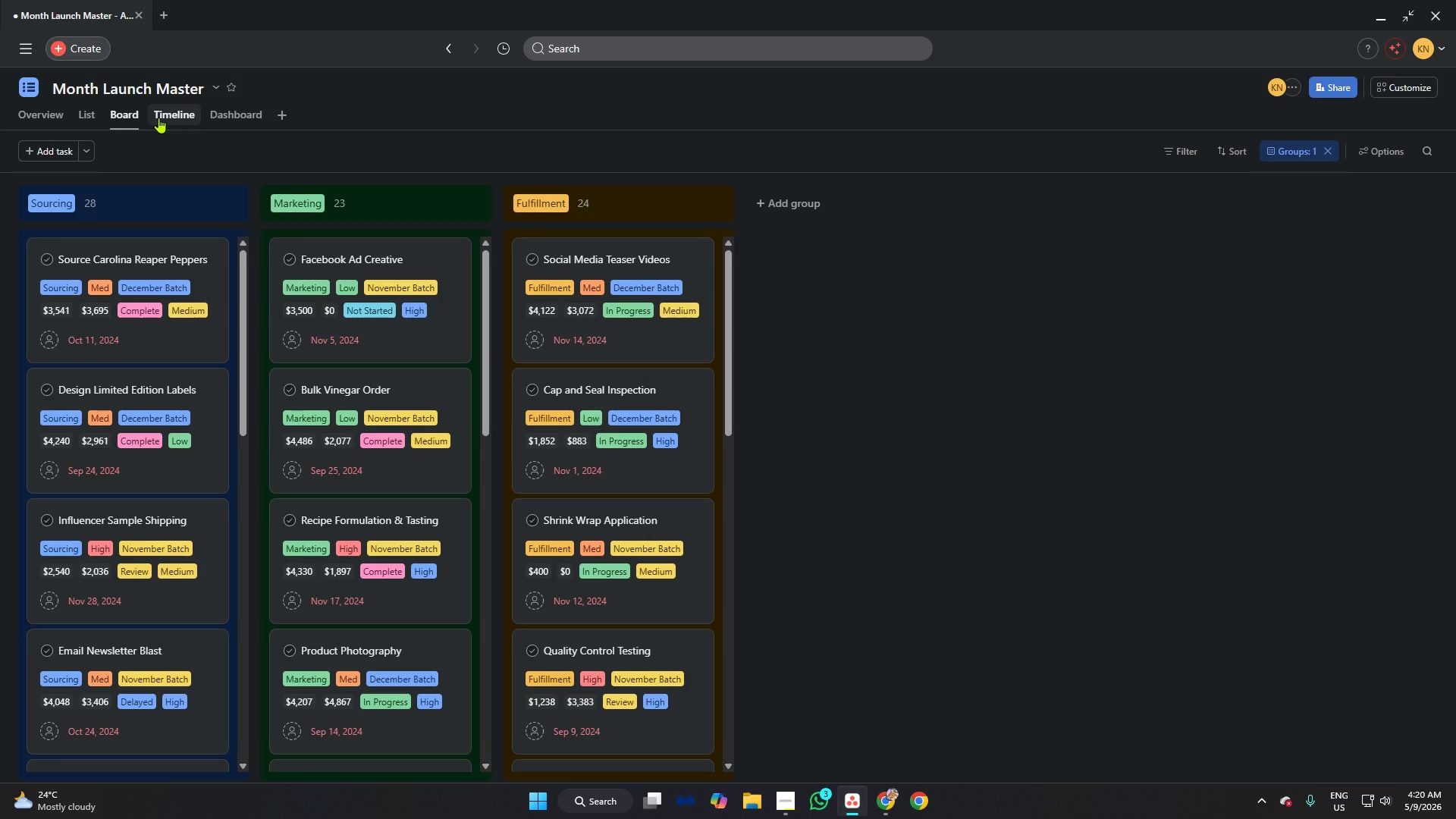 
left_click([158, 118])
 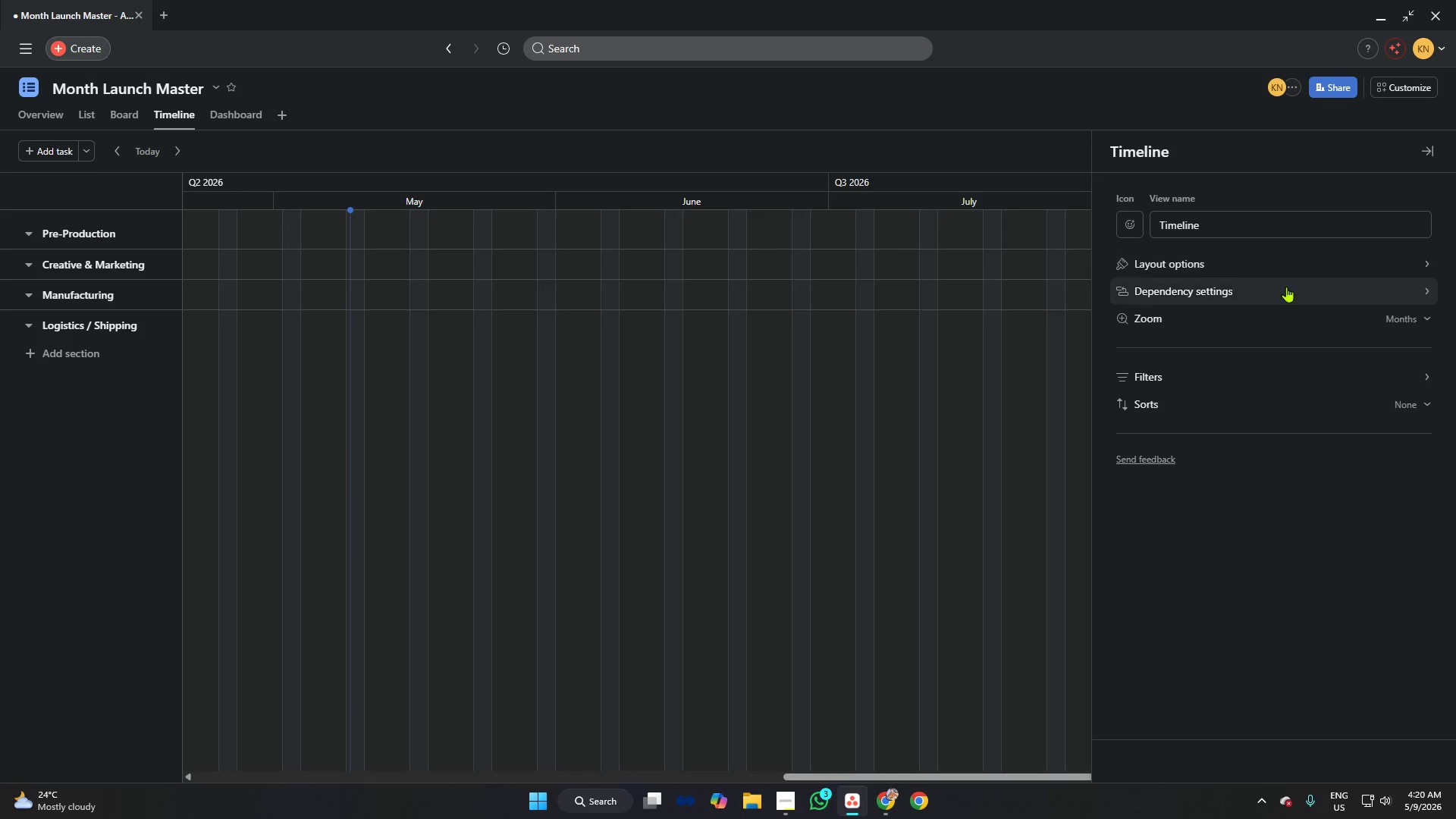 
left_click([1245, 282])
 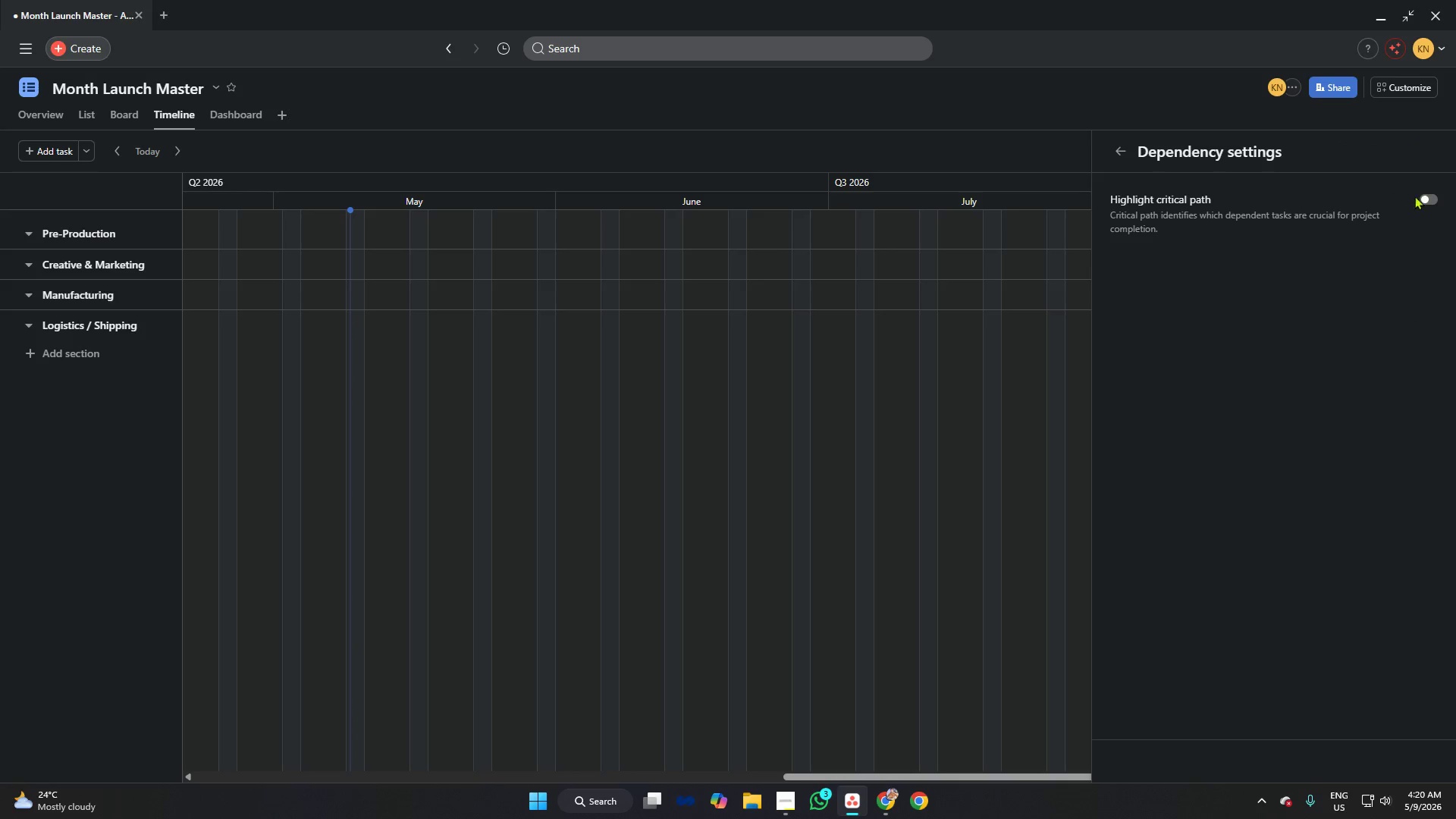 
left_click([1429, 196])
 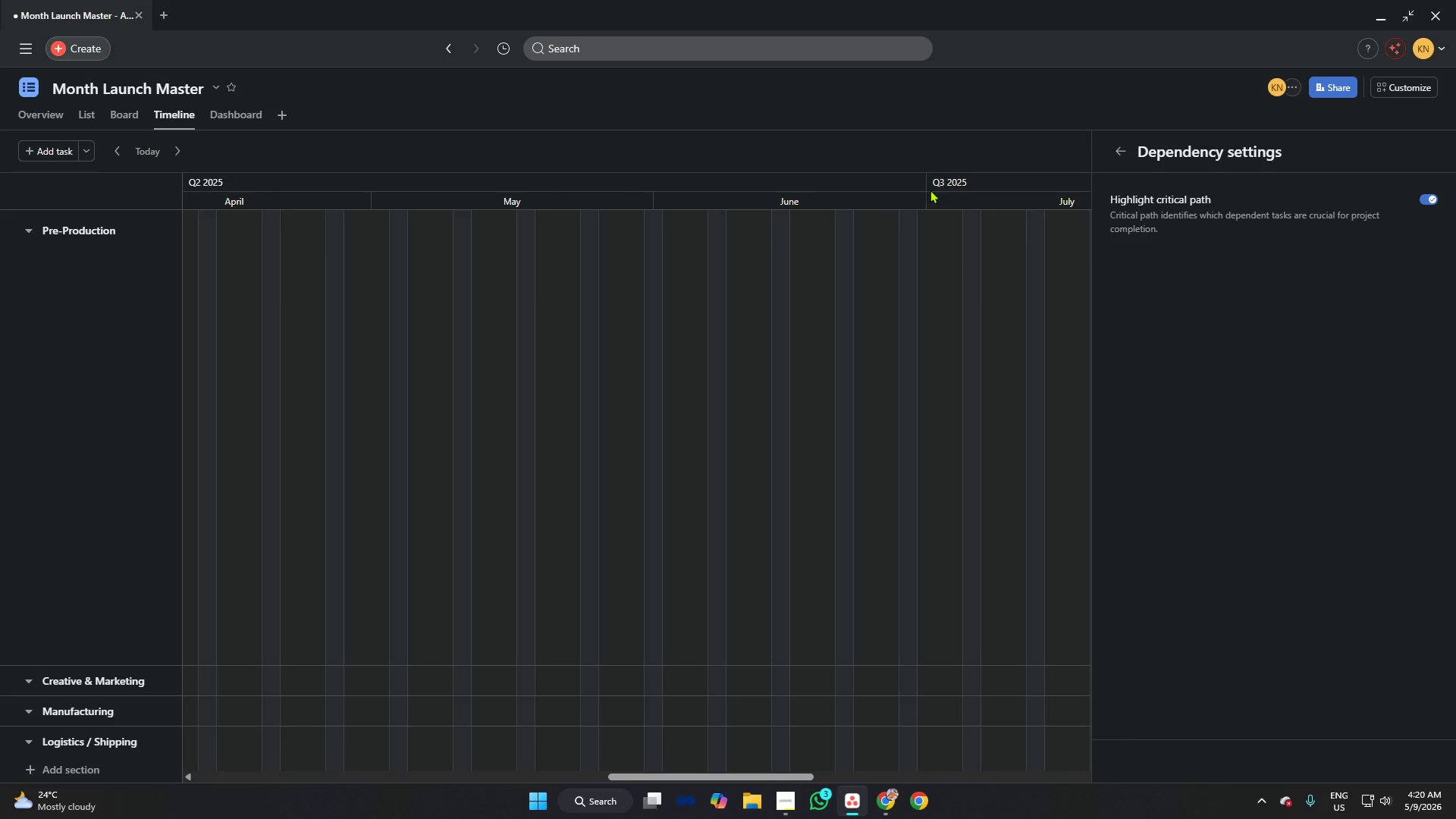 
left_click([919, 146])
 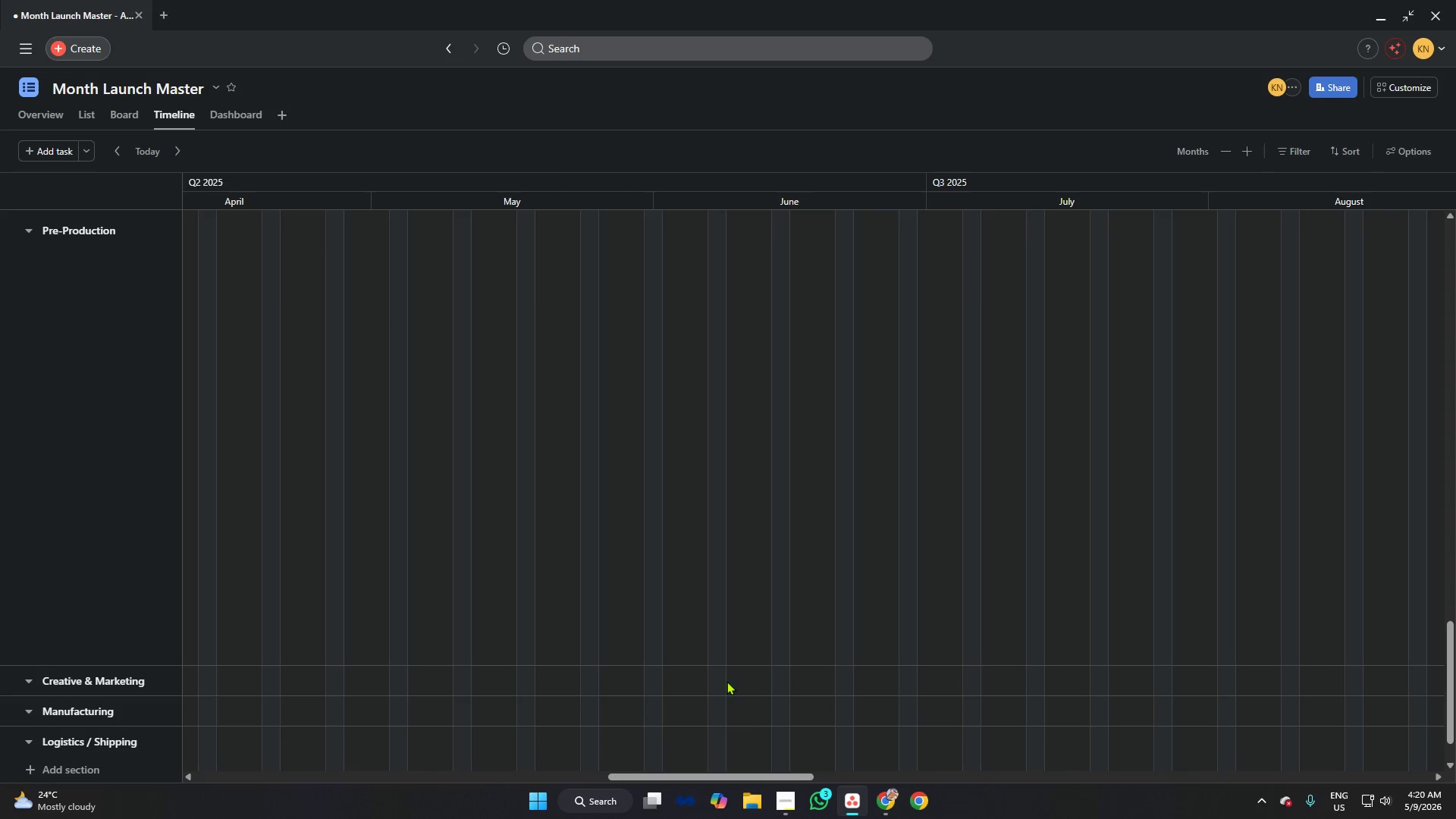 
left_click_drag(start_coordinate=[750, 778], to_coordinate=[393, 724])
 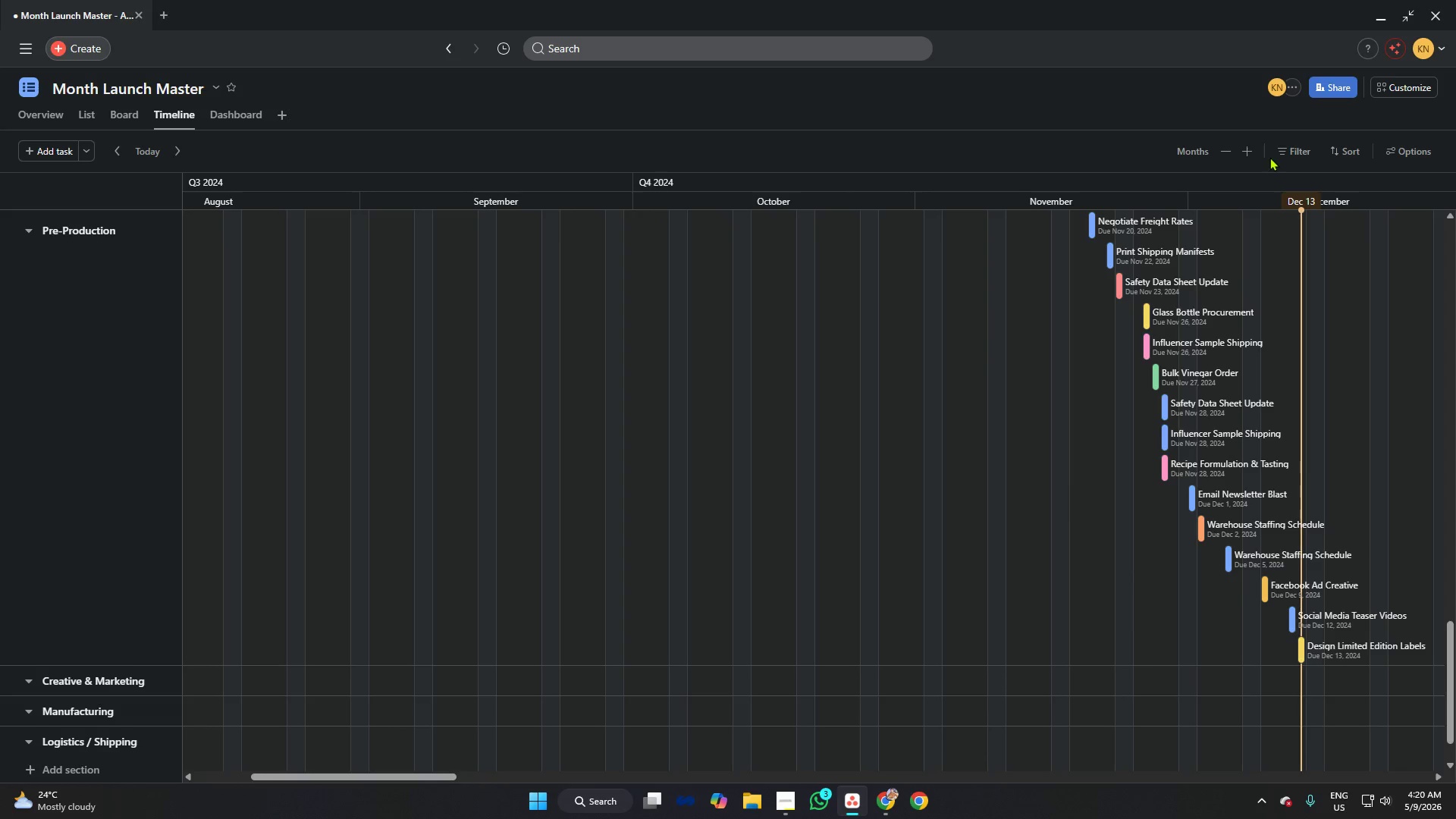 
left_click([1283, 157])
 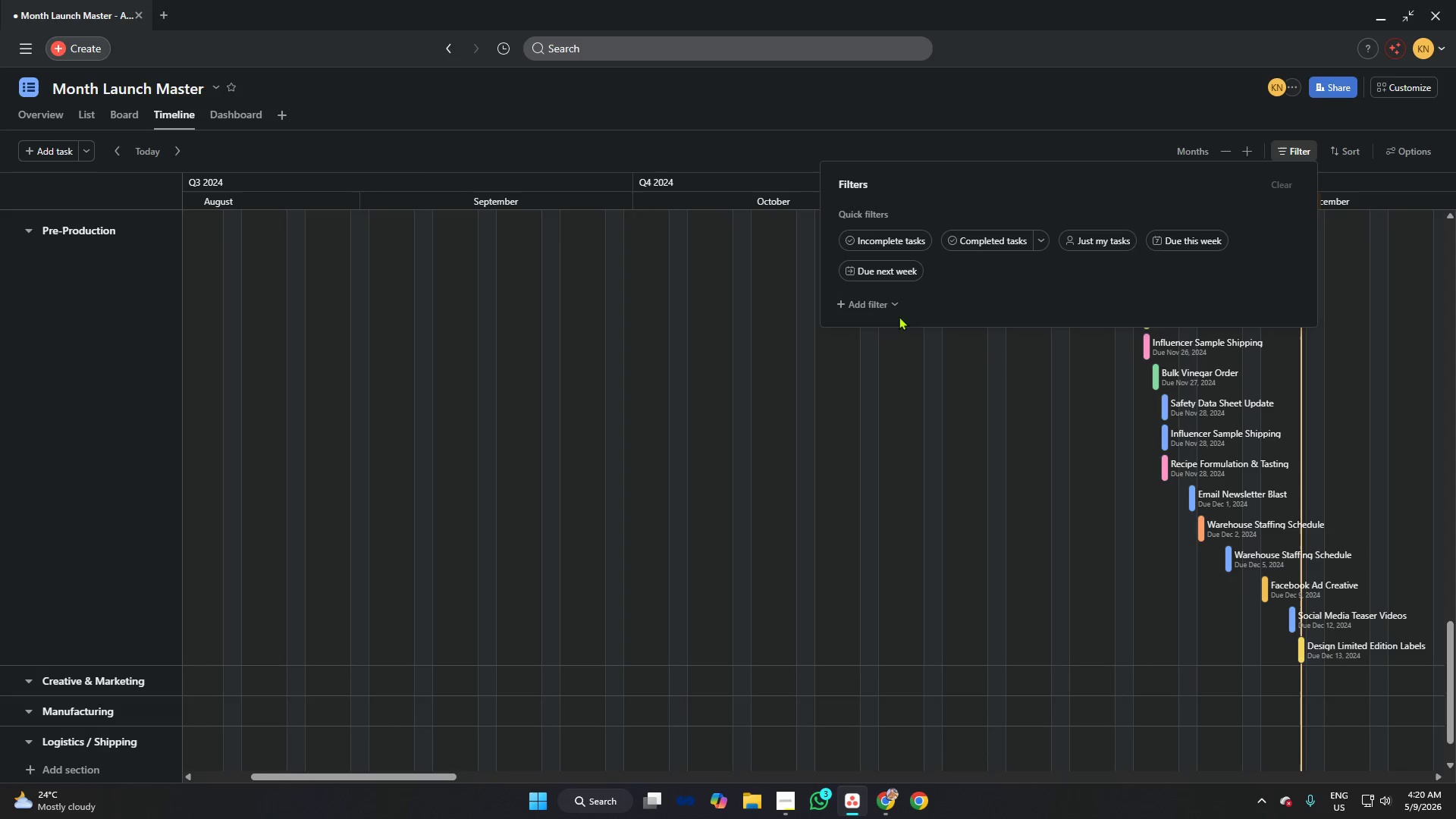 
left_click([878, 311])
 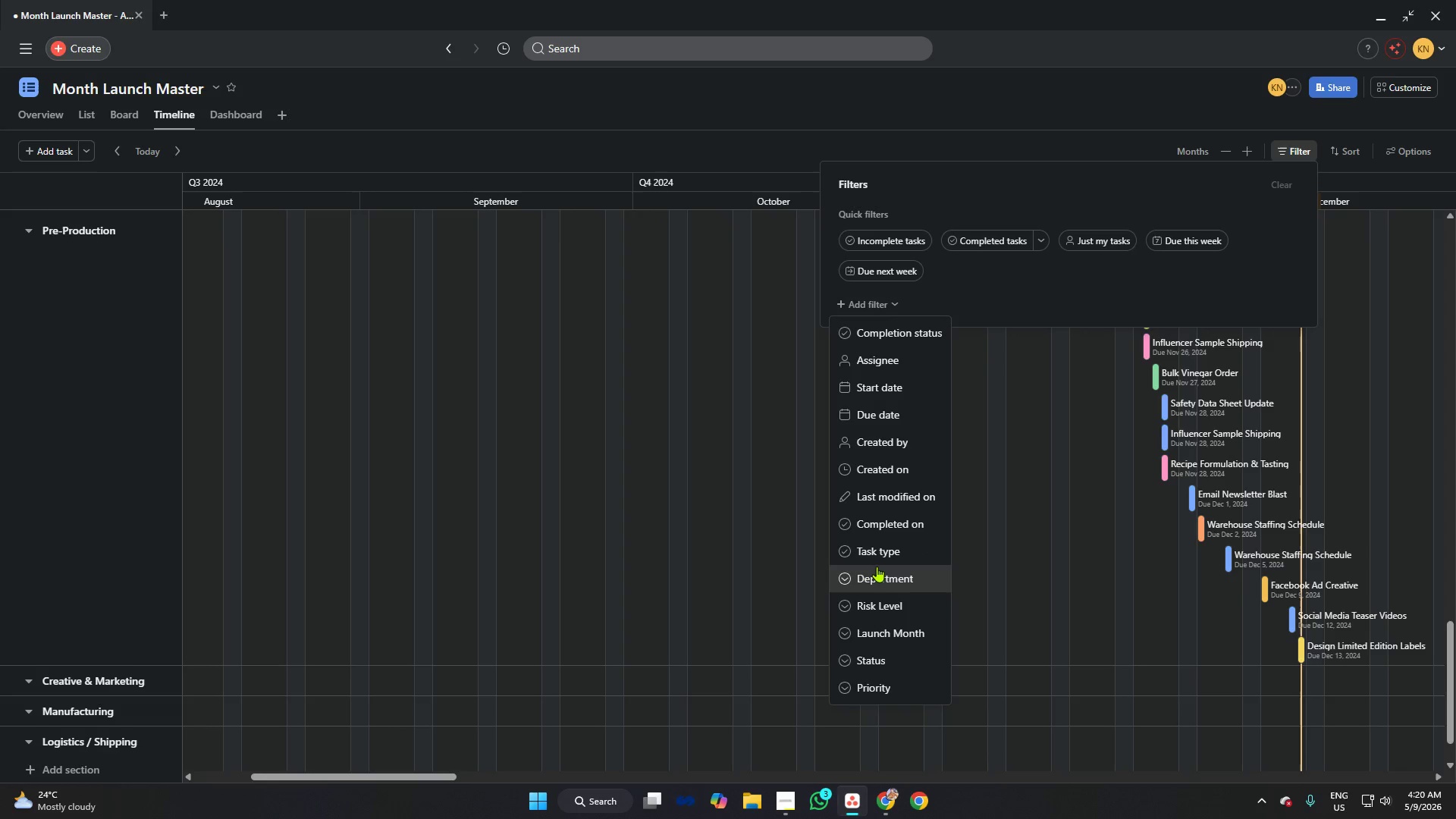 
left_click([877, 570])
 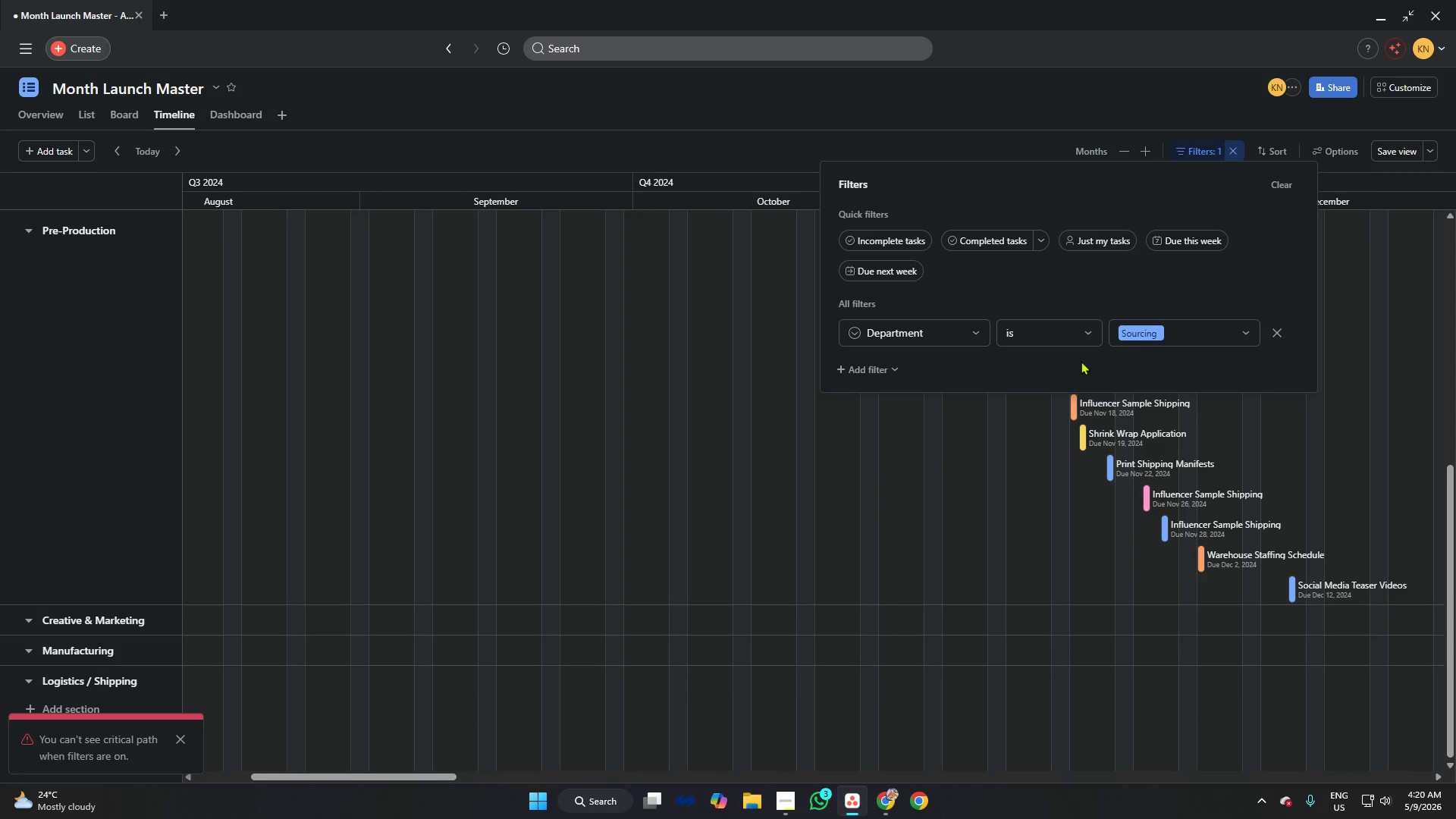 
left_click([1157, 327])
 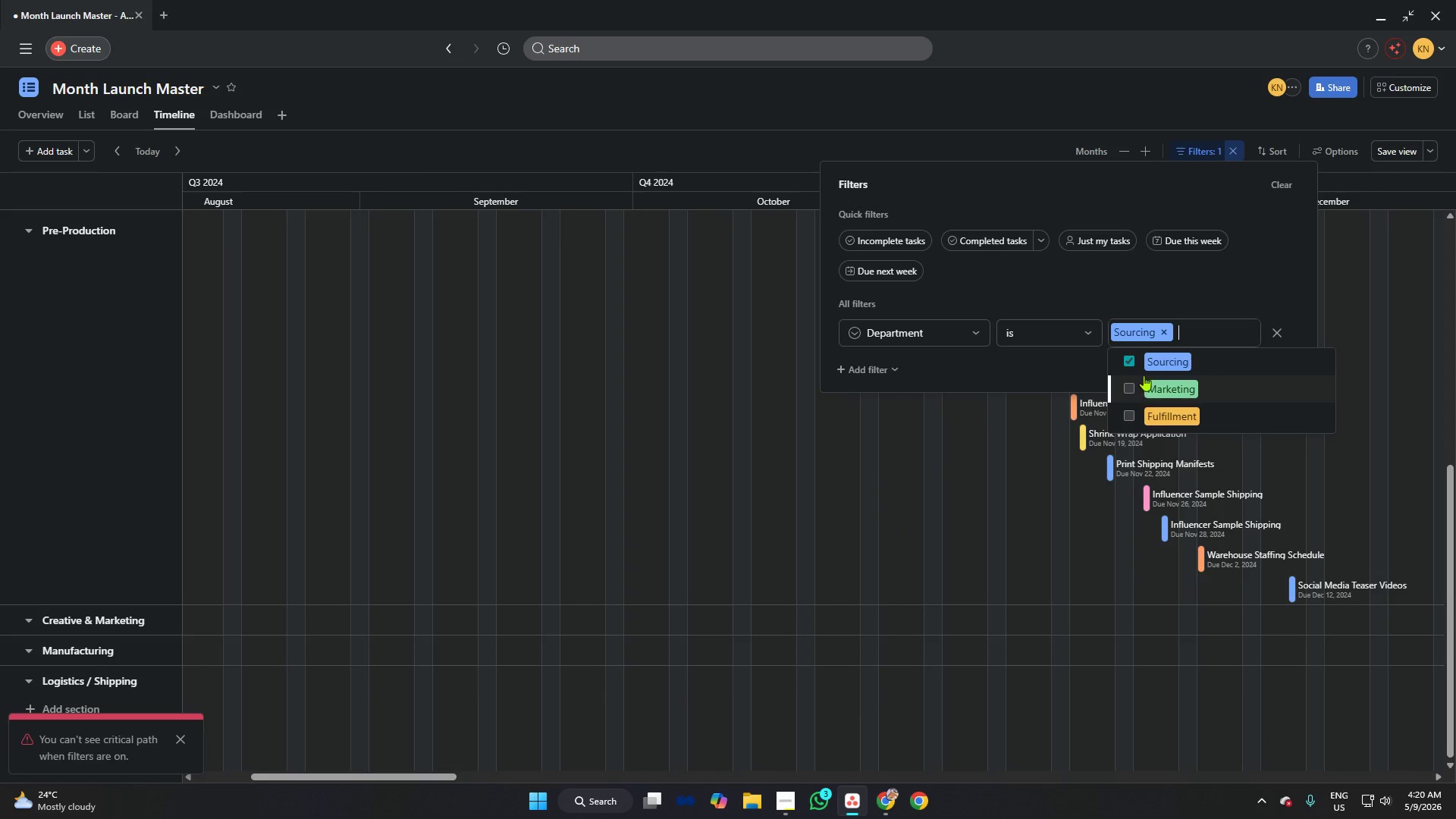 
double_click([1147, 358])
 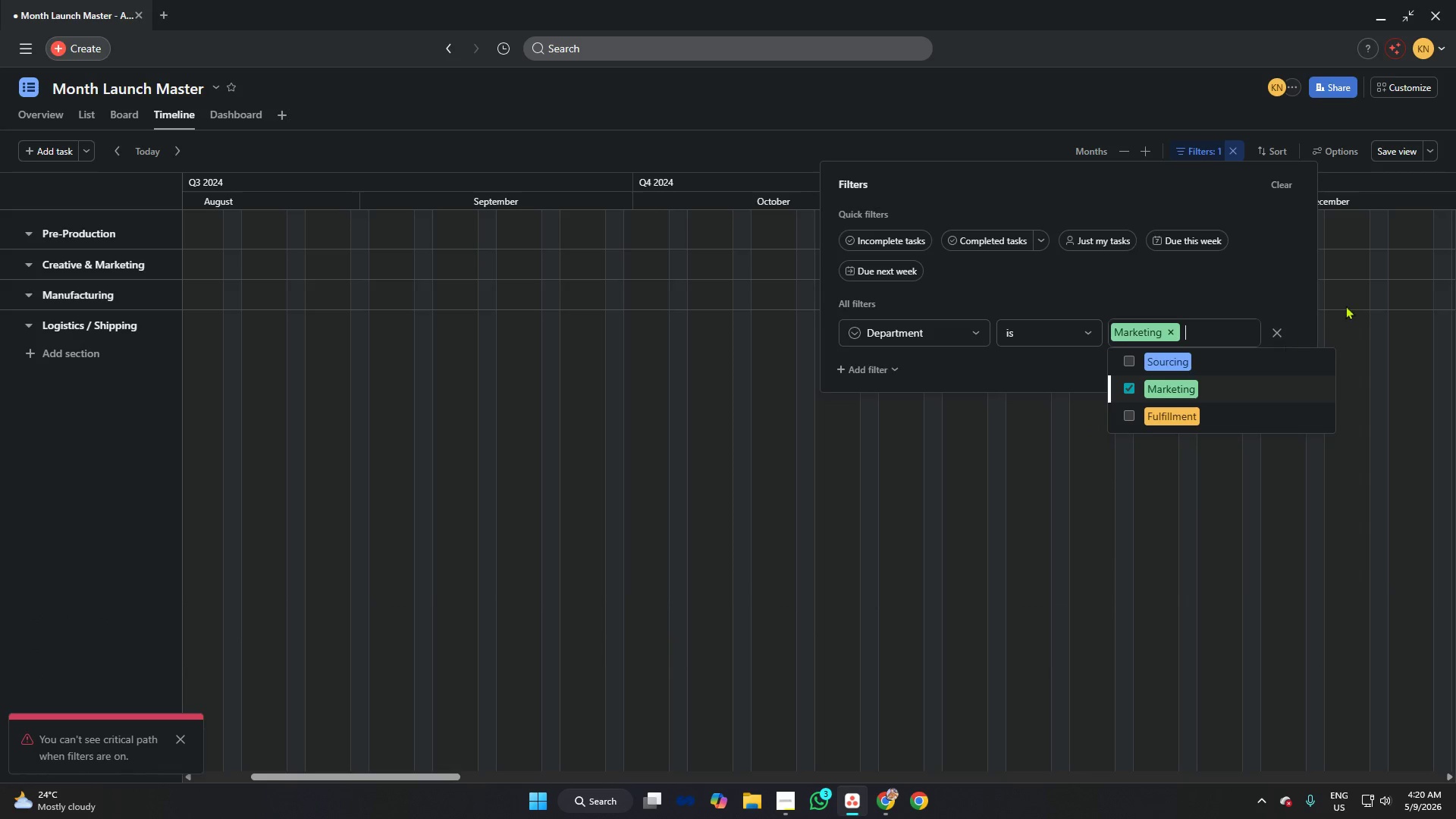 
left_click([1379, 282])
 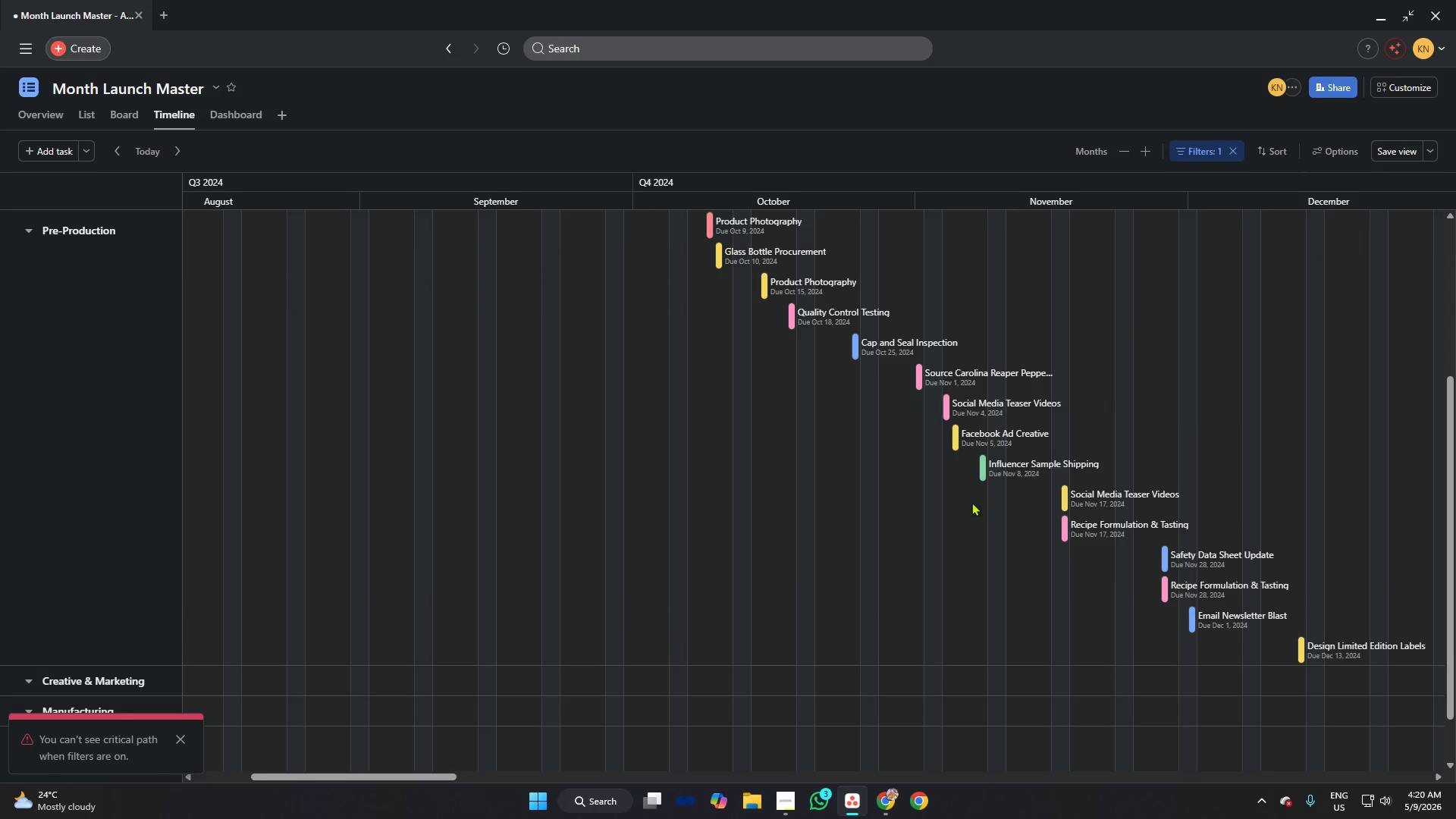 
scroll: coordinate [936, 457], scroll_direction: up, amount: 12.0
 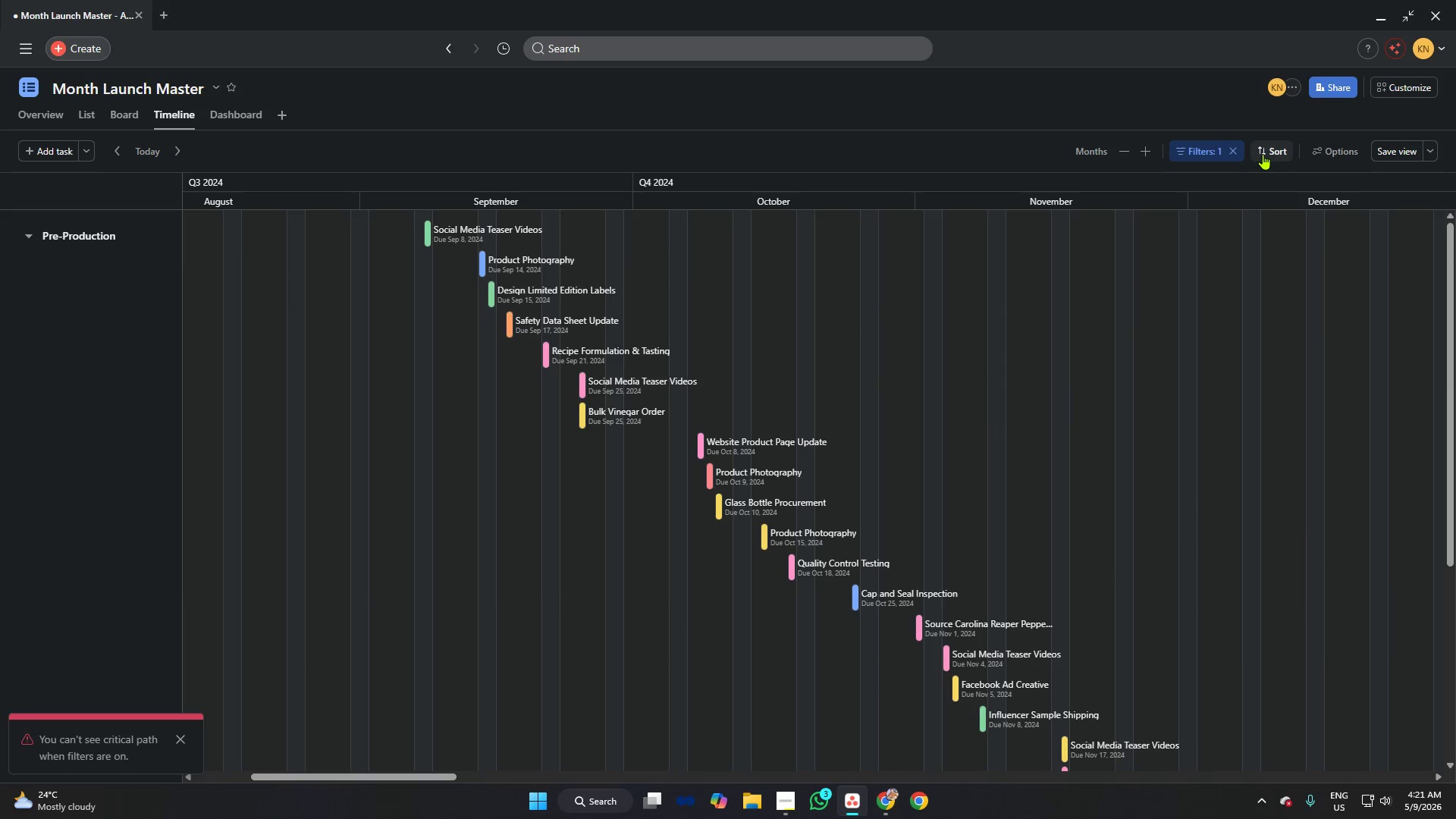 
left_click([1232, 149])
 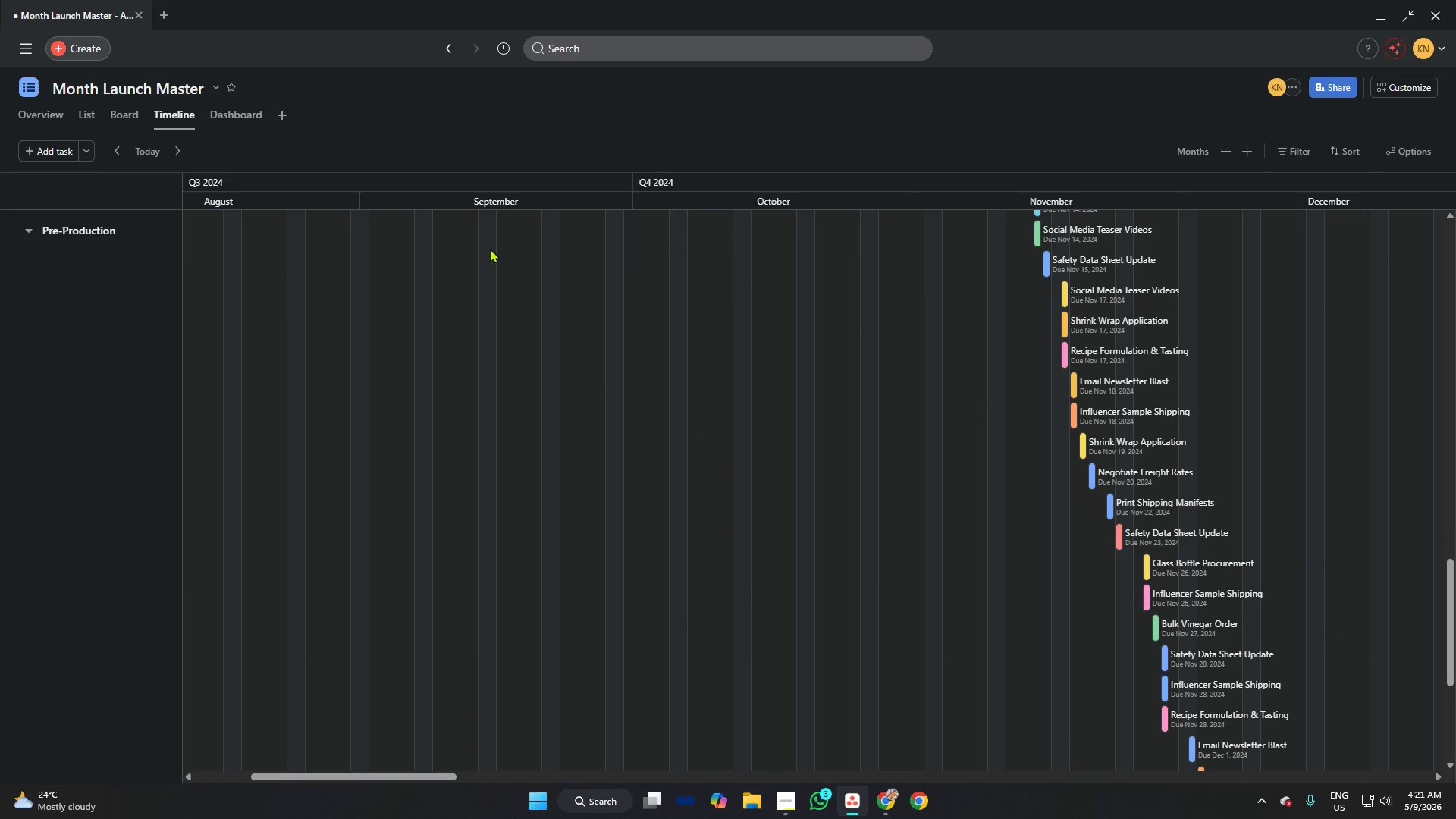 
left_click([135, 111])
 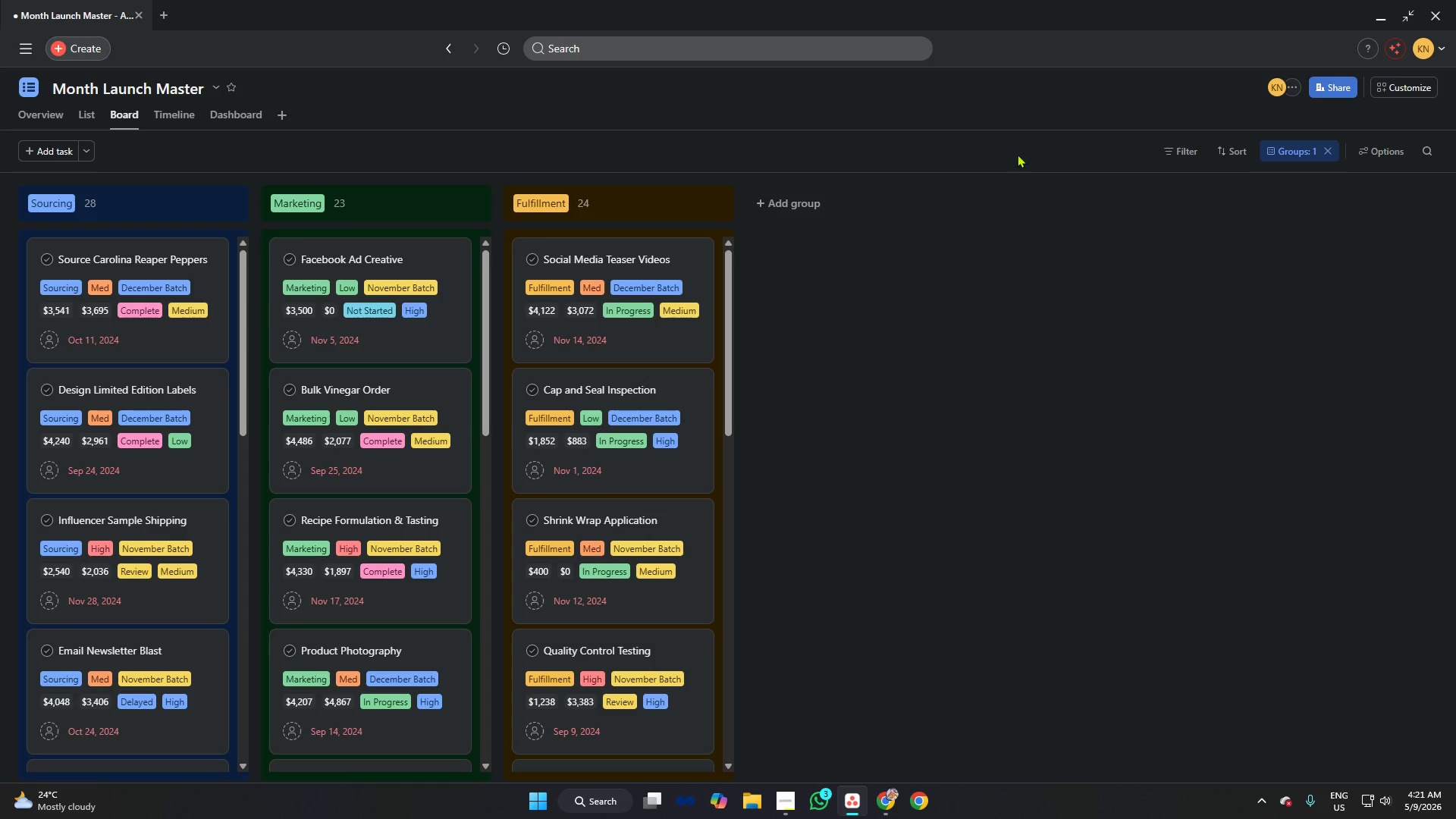 
left_click([1299, 146])
 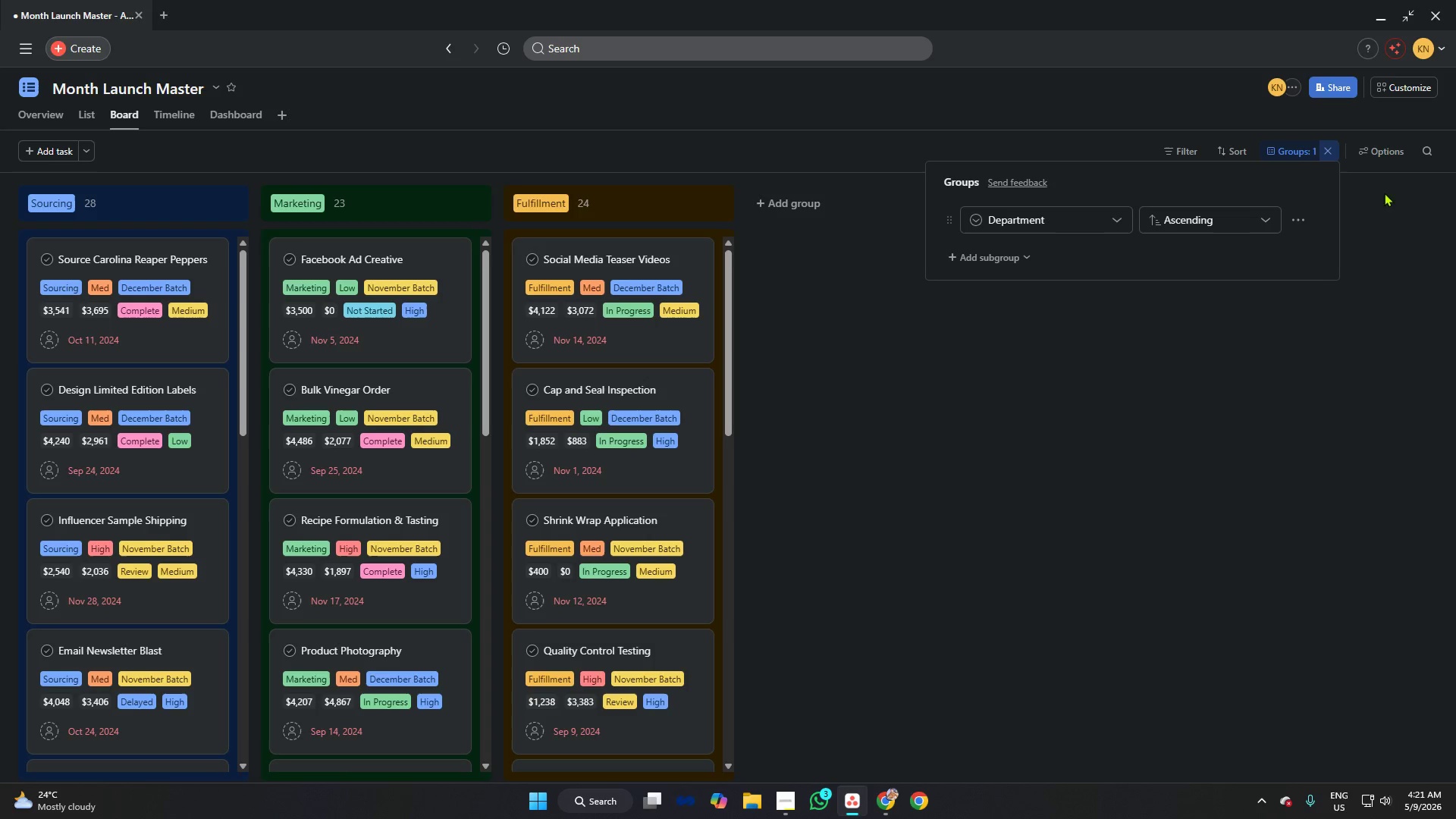 
left_click([1392, 193])
 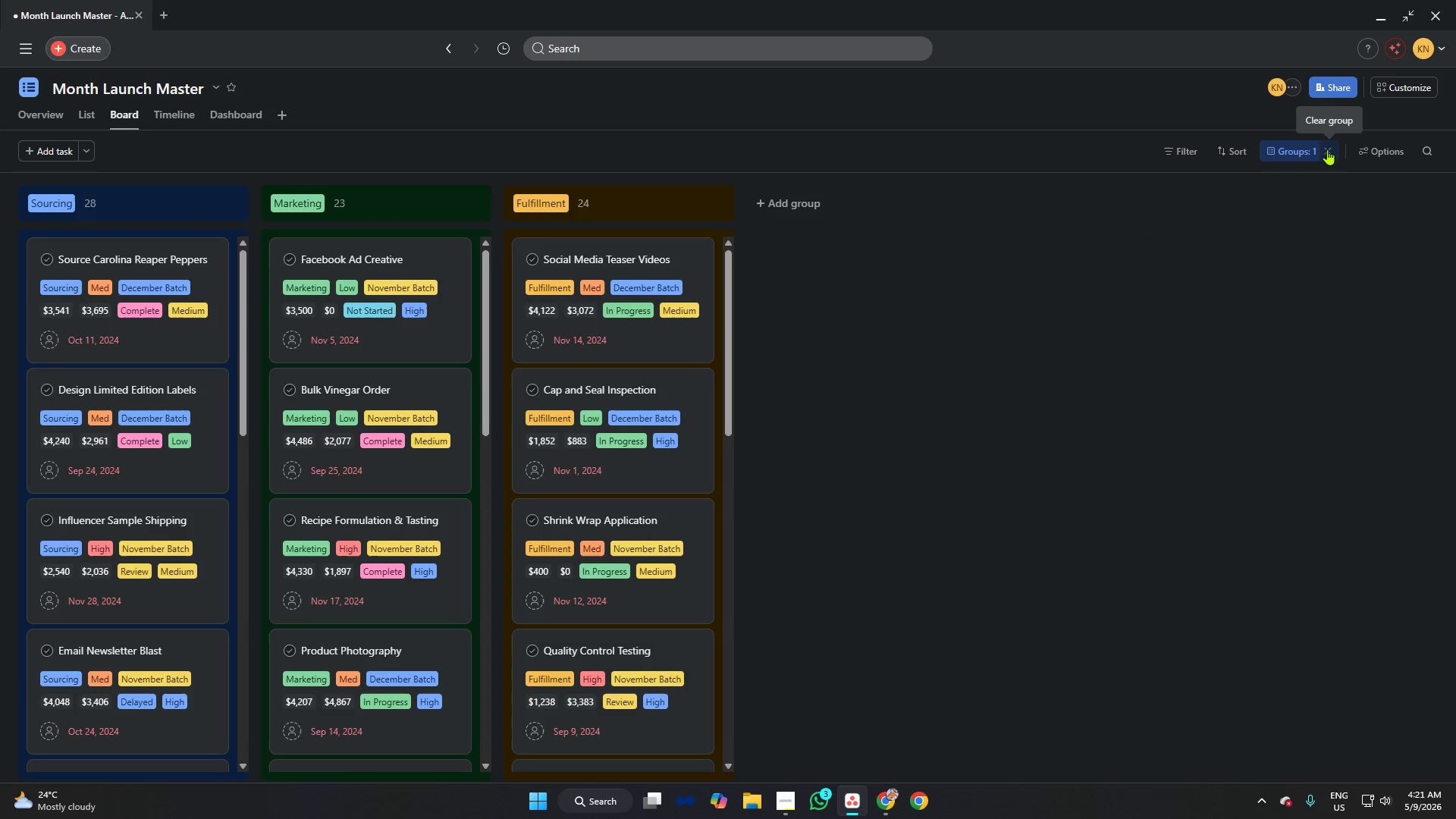 
left_click([1327, 149])
 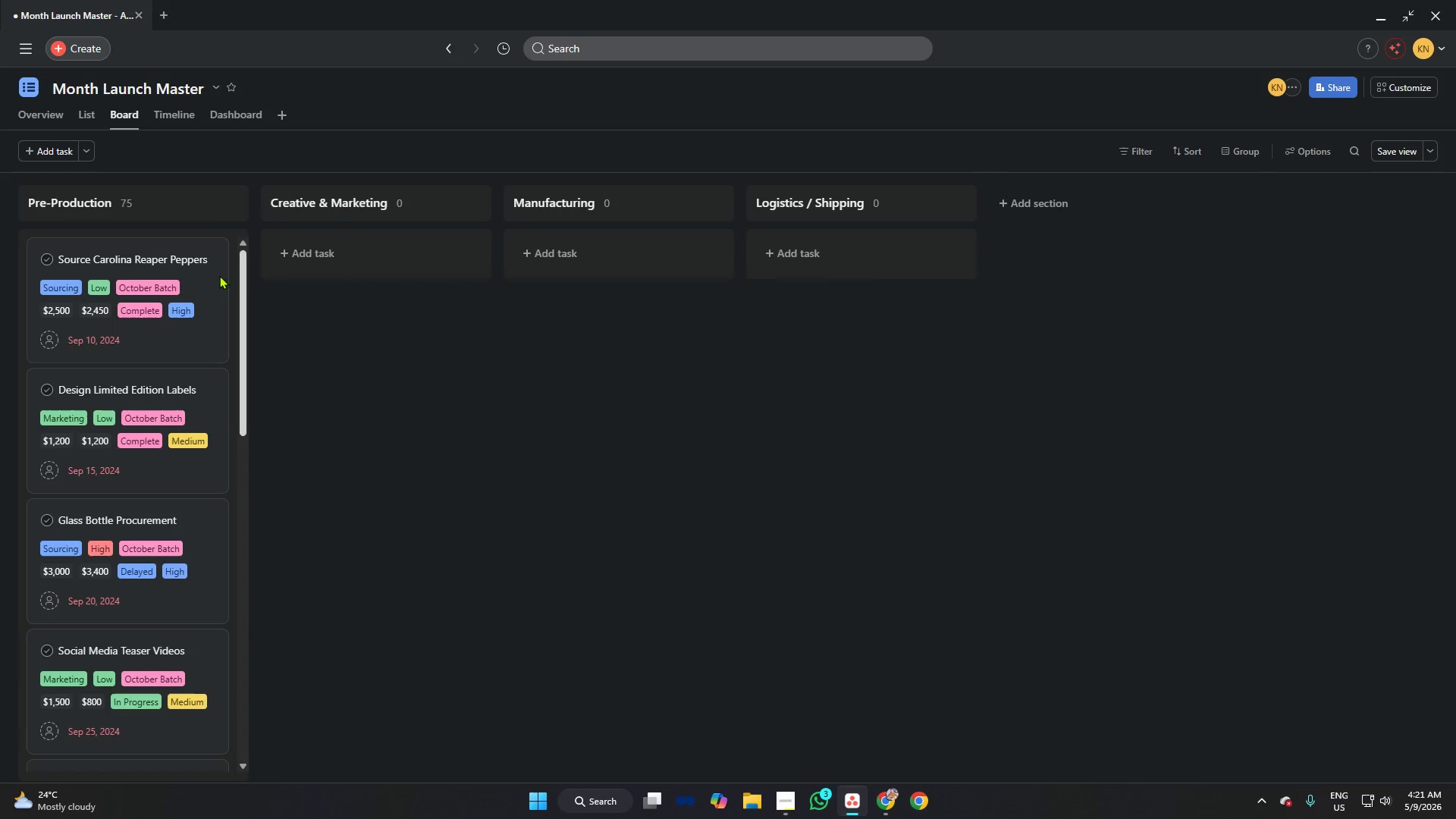 
left_click([89, 115])
 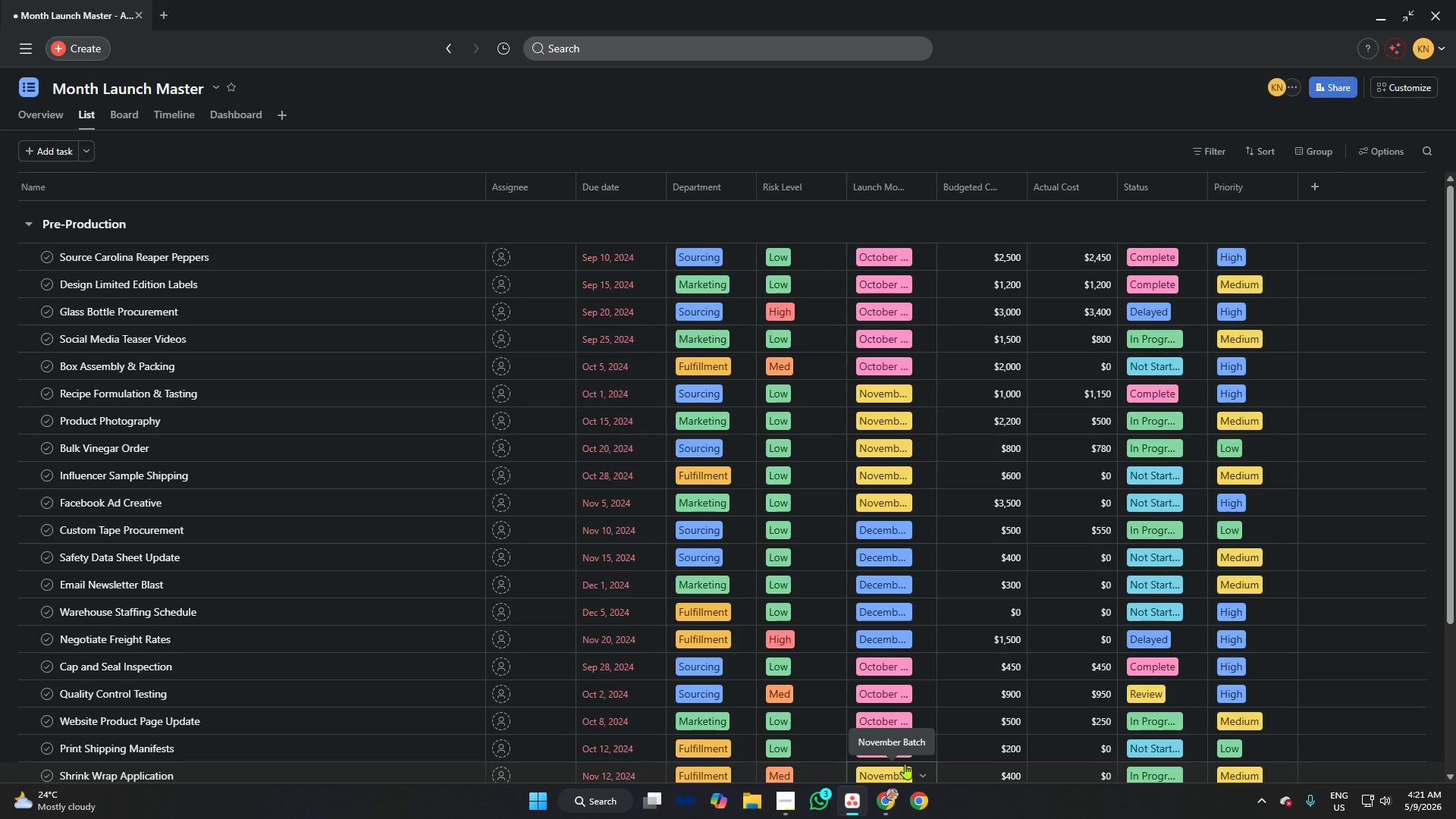 
key(Meta+Shift+S)
 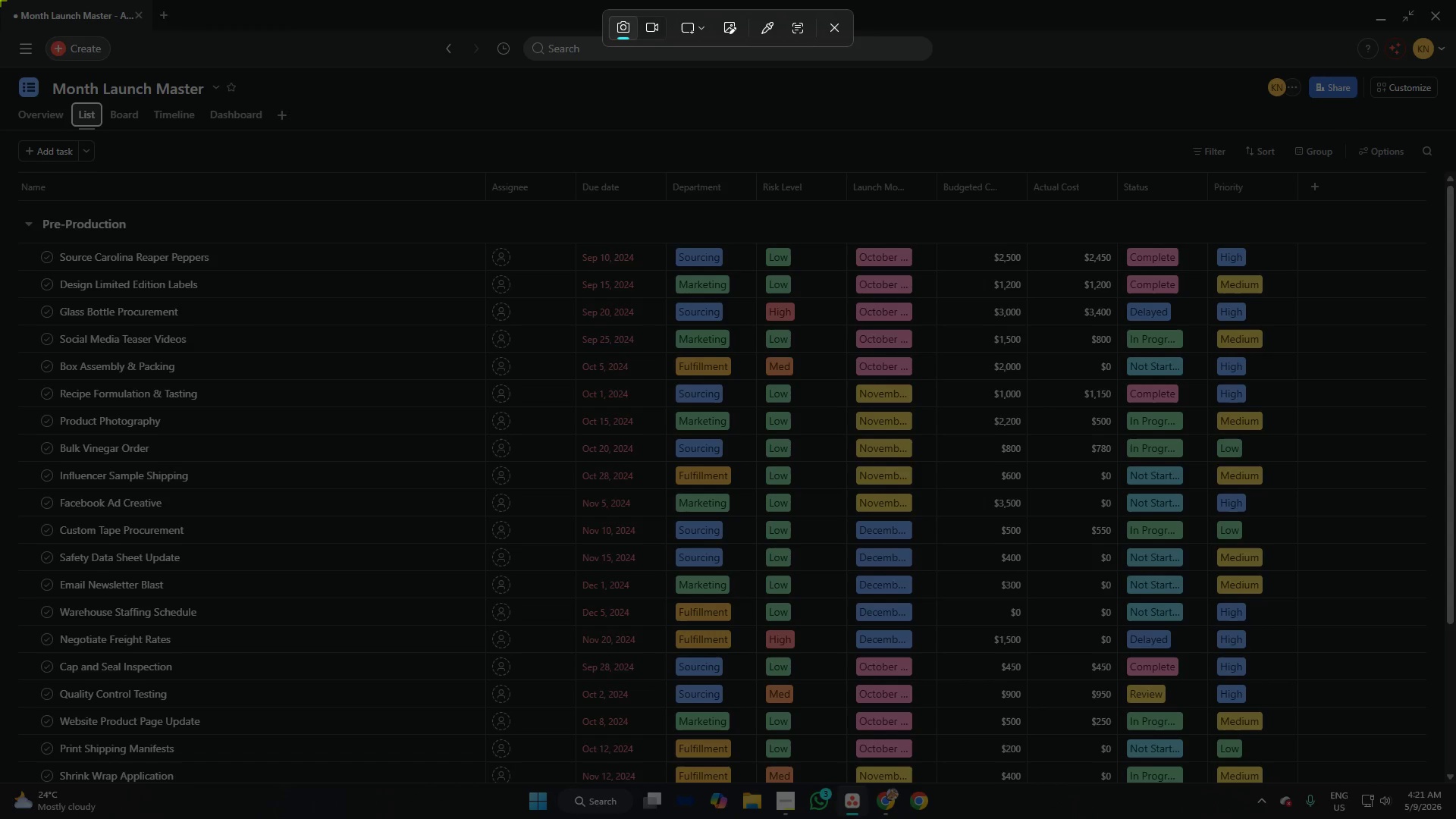 
left_click_drag(start_coordinate=[0, 0], to_coordinate=[0, 777])
 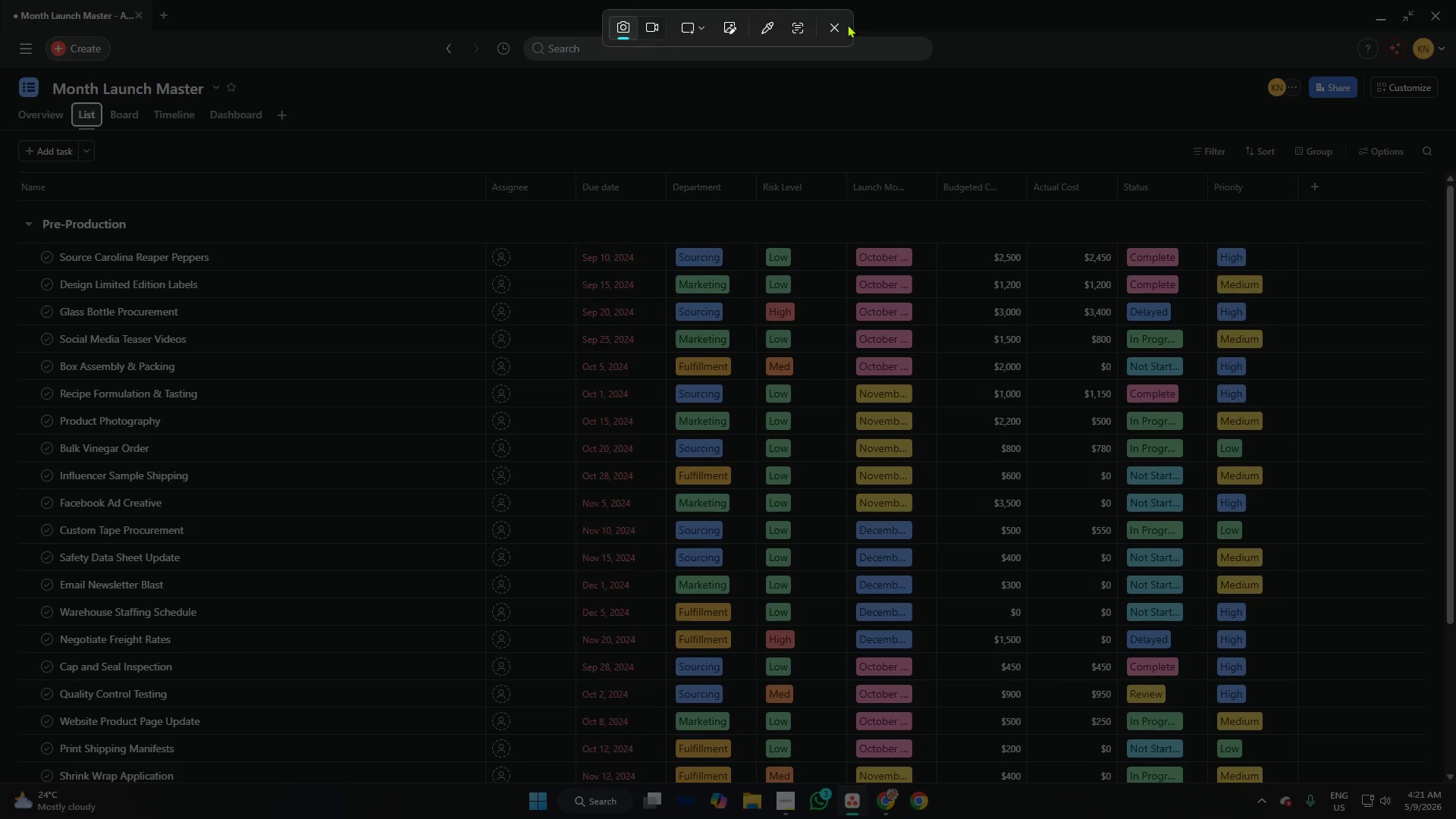 
left_click([836, 24])
 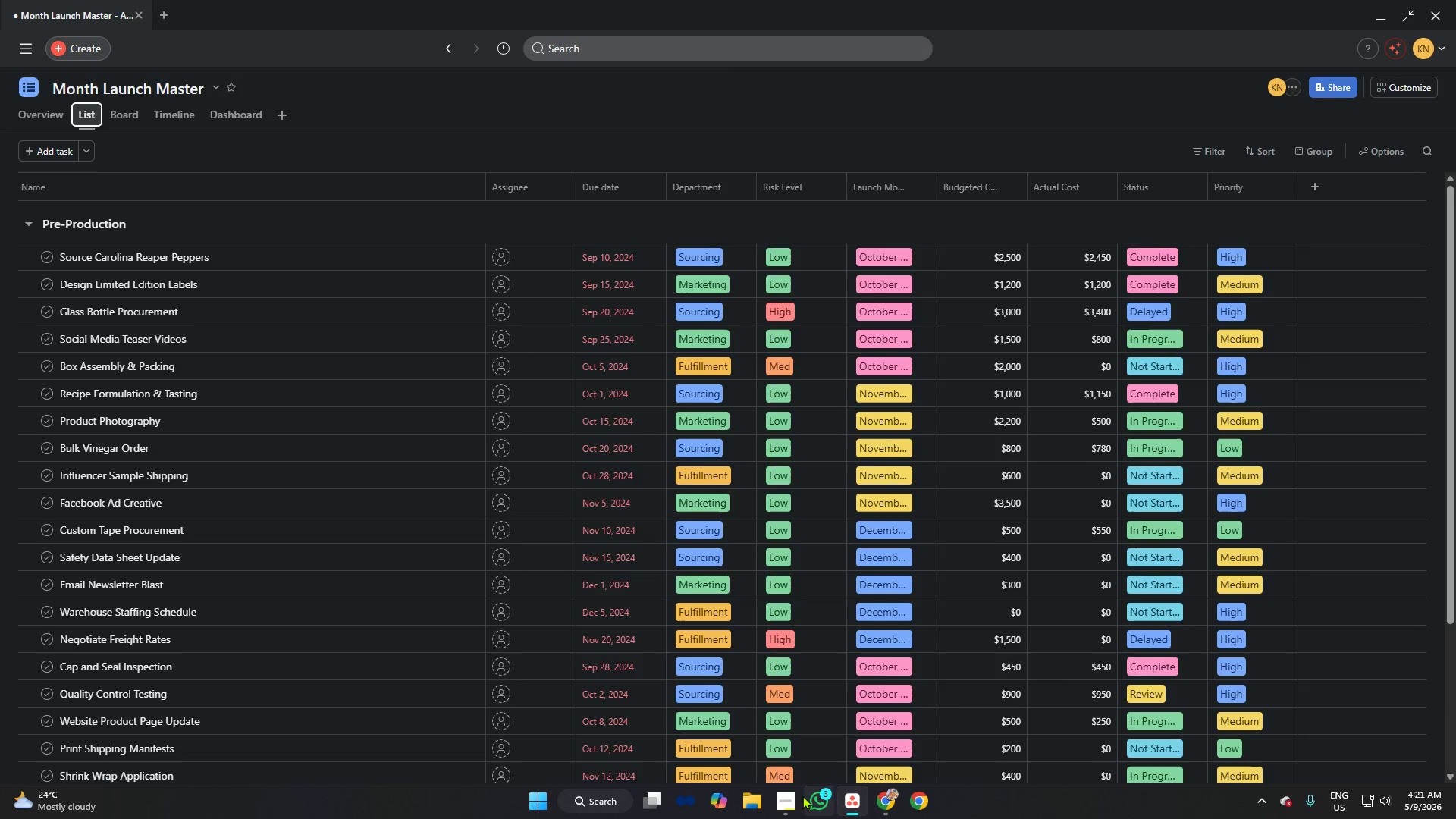 
left_click([790, 795])